 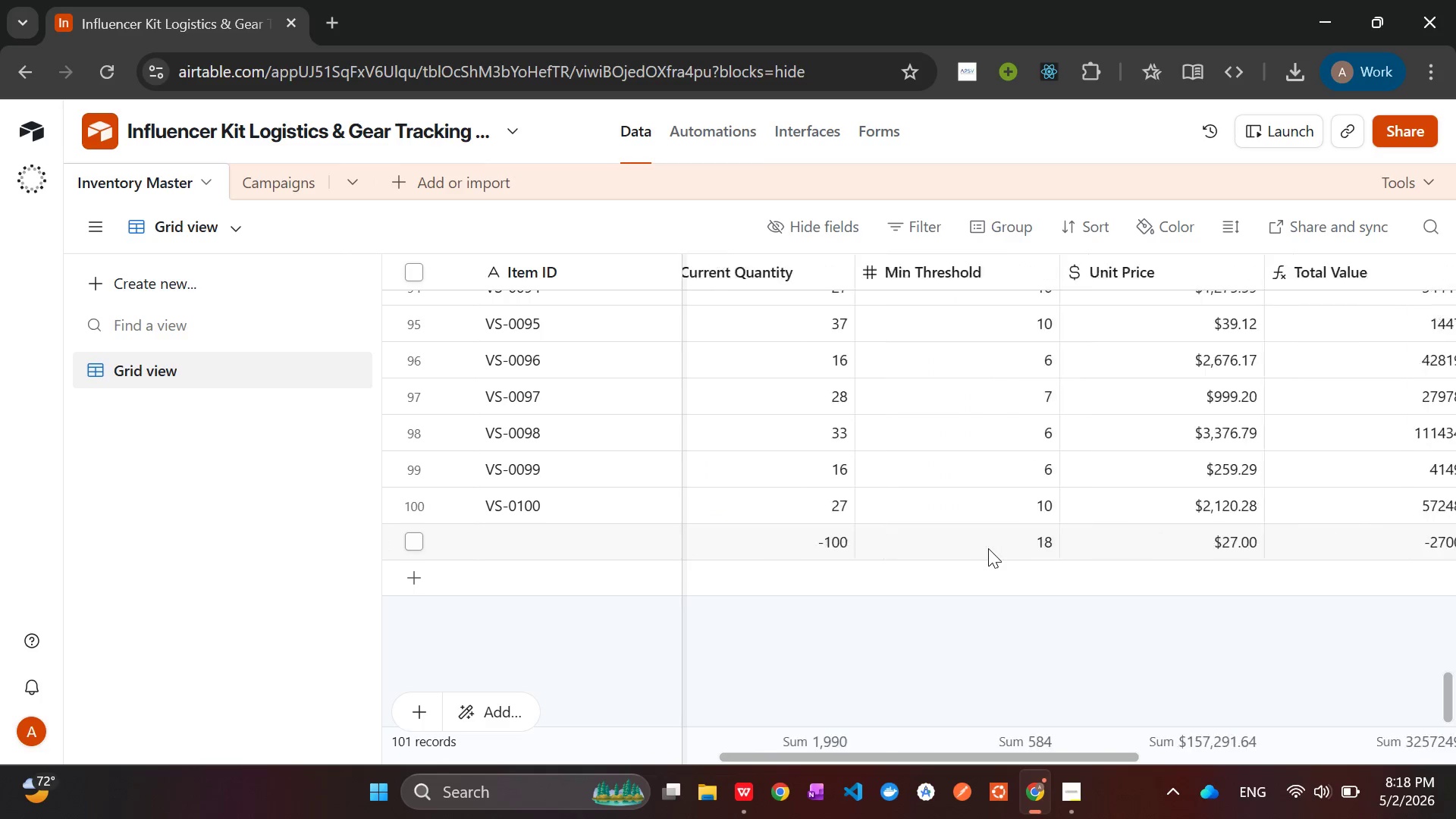 
left_click([410, 544])
 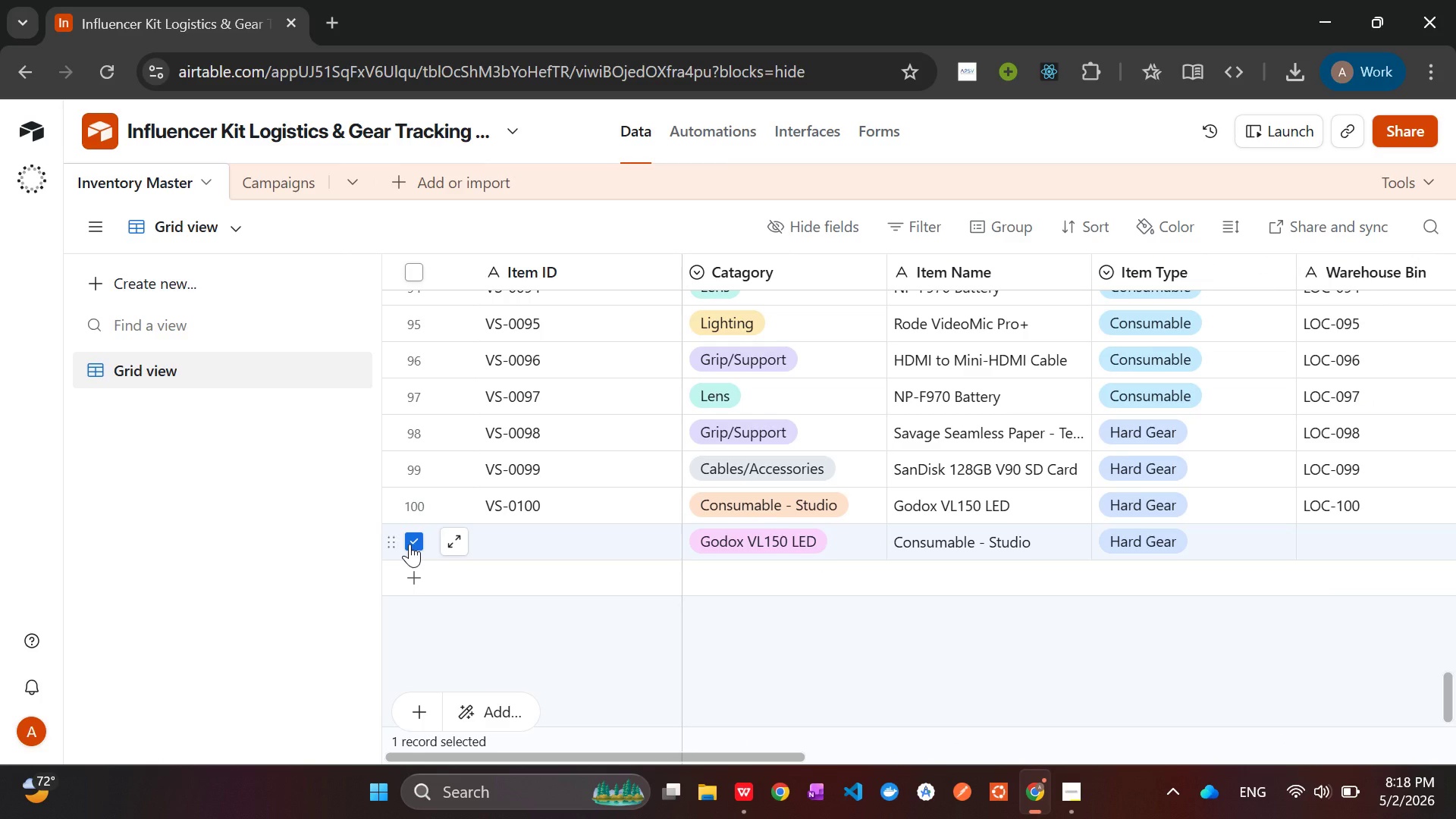 
right_click([410, 544])
 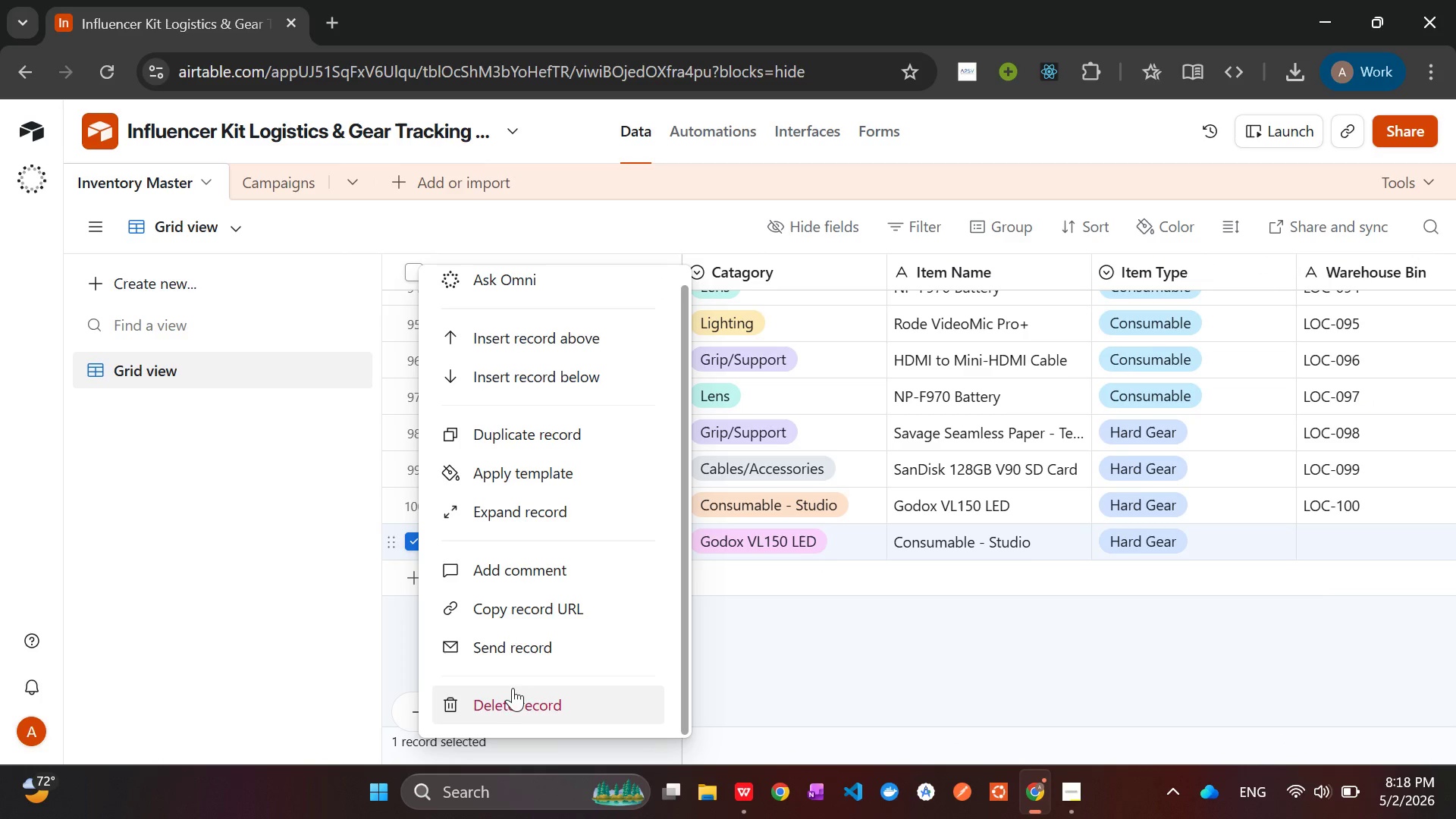 
left_click([508, 699])
 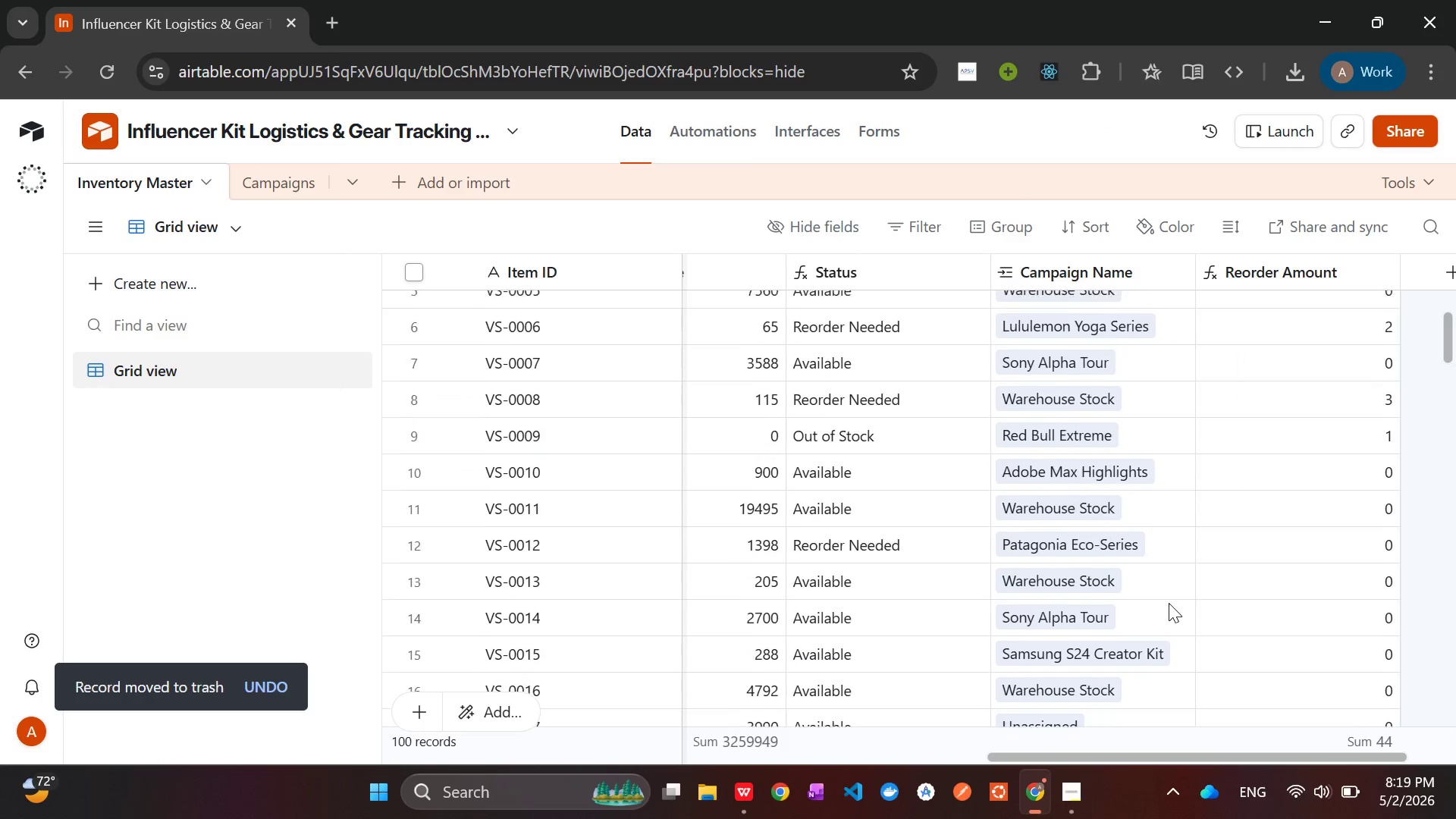 
wait(12.98)
 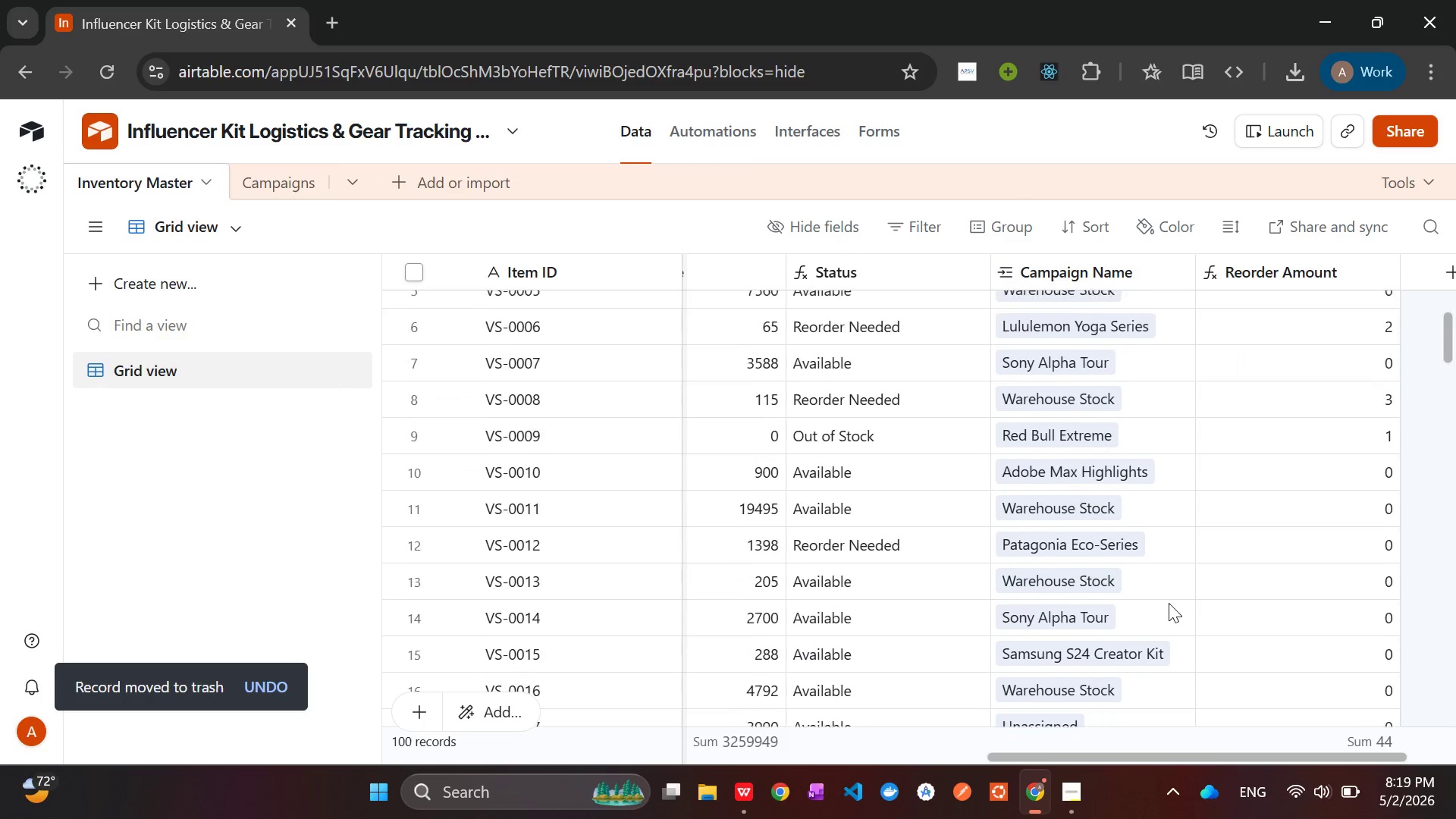 
left_click([268, 180])
 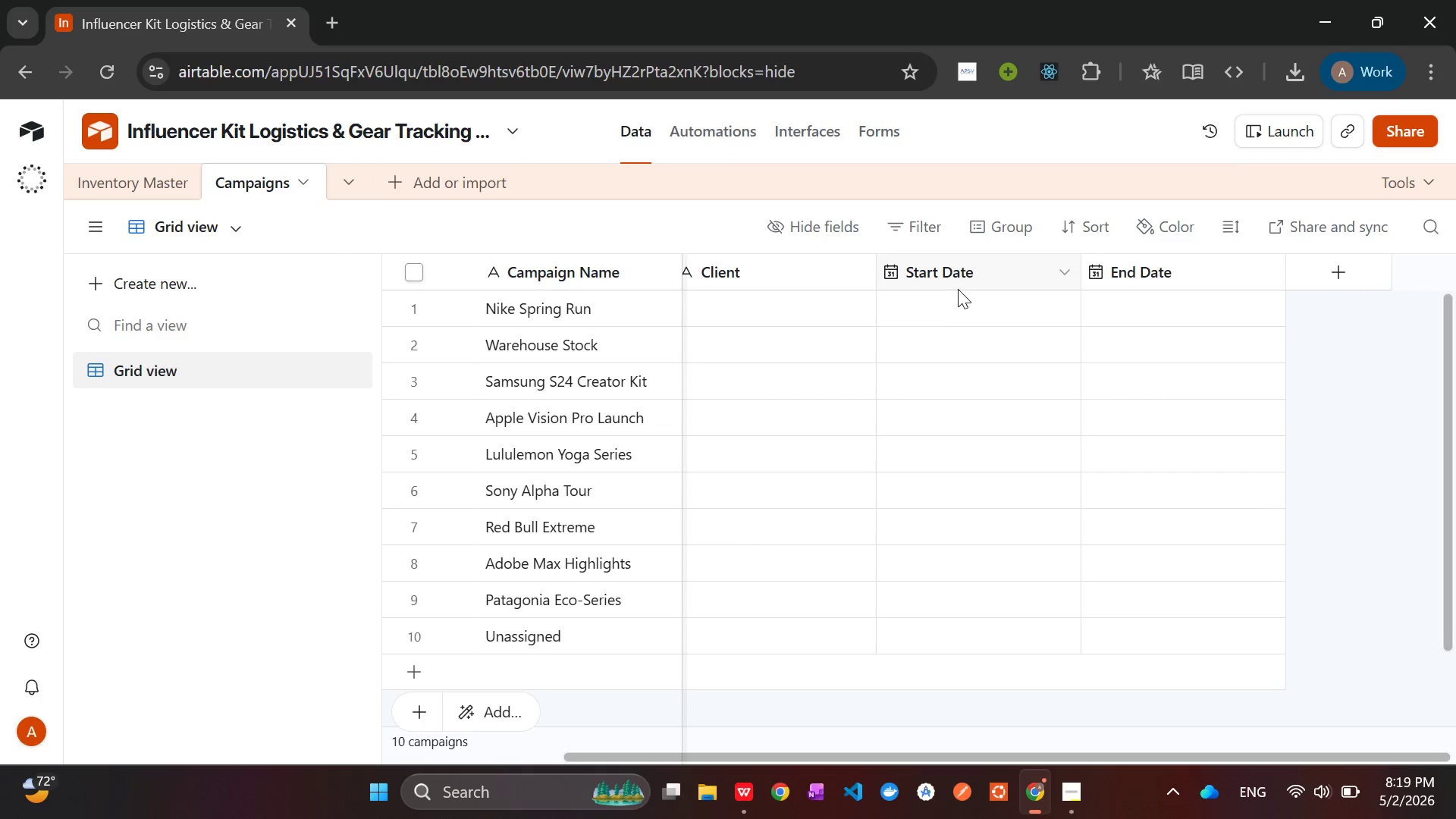 
left_click([950, 306])